 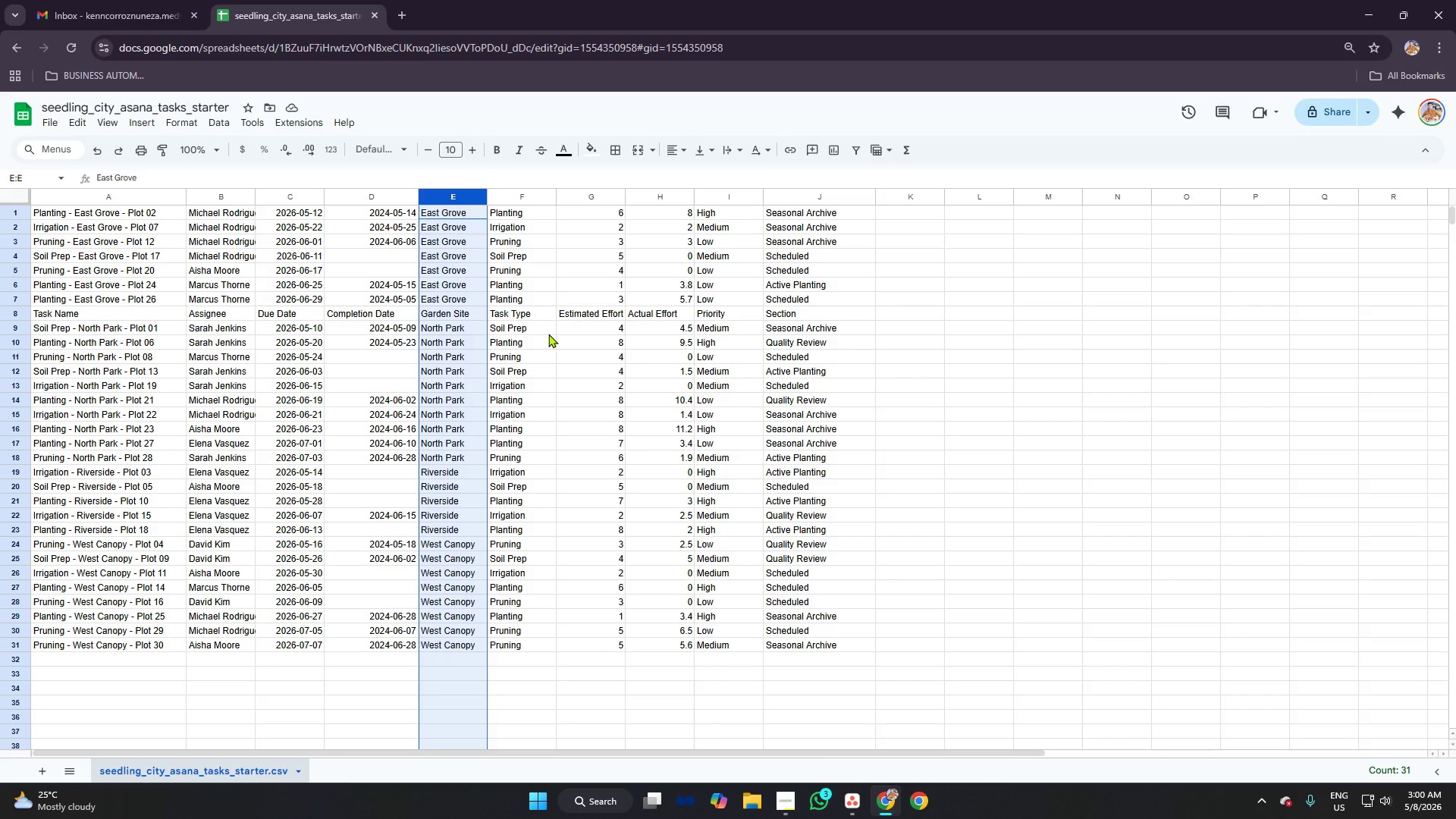 
key(Control+Z)
 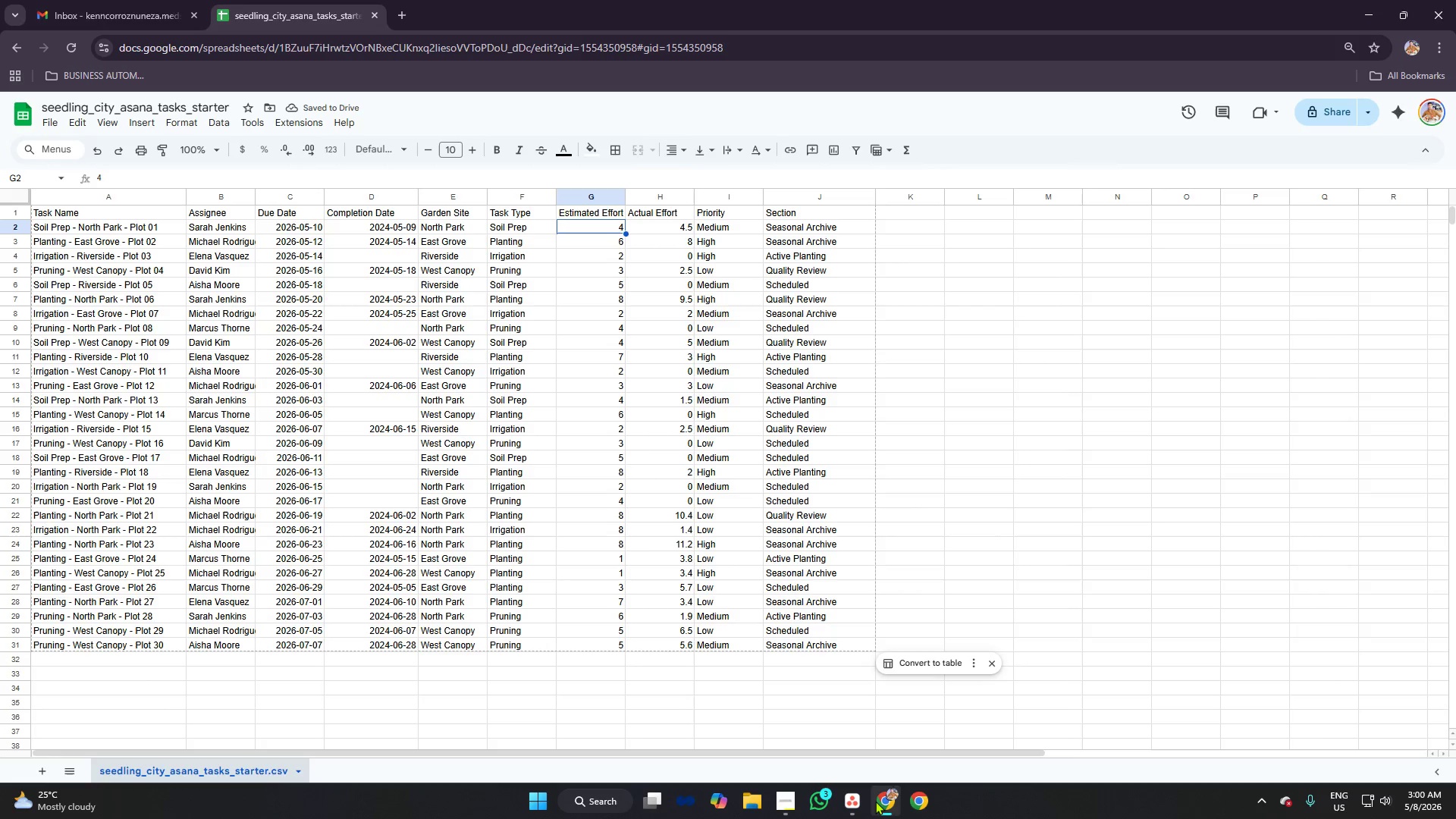 
wait(5.48)
 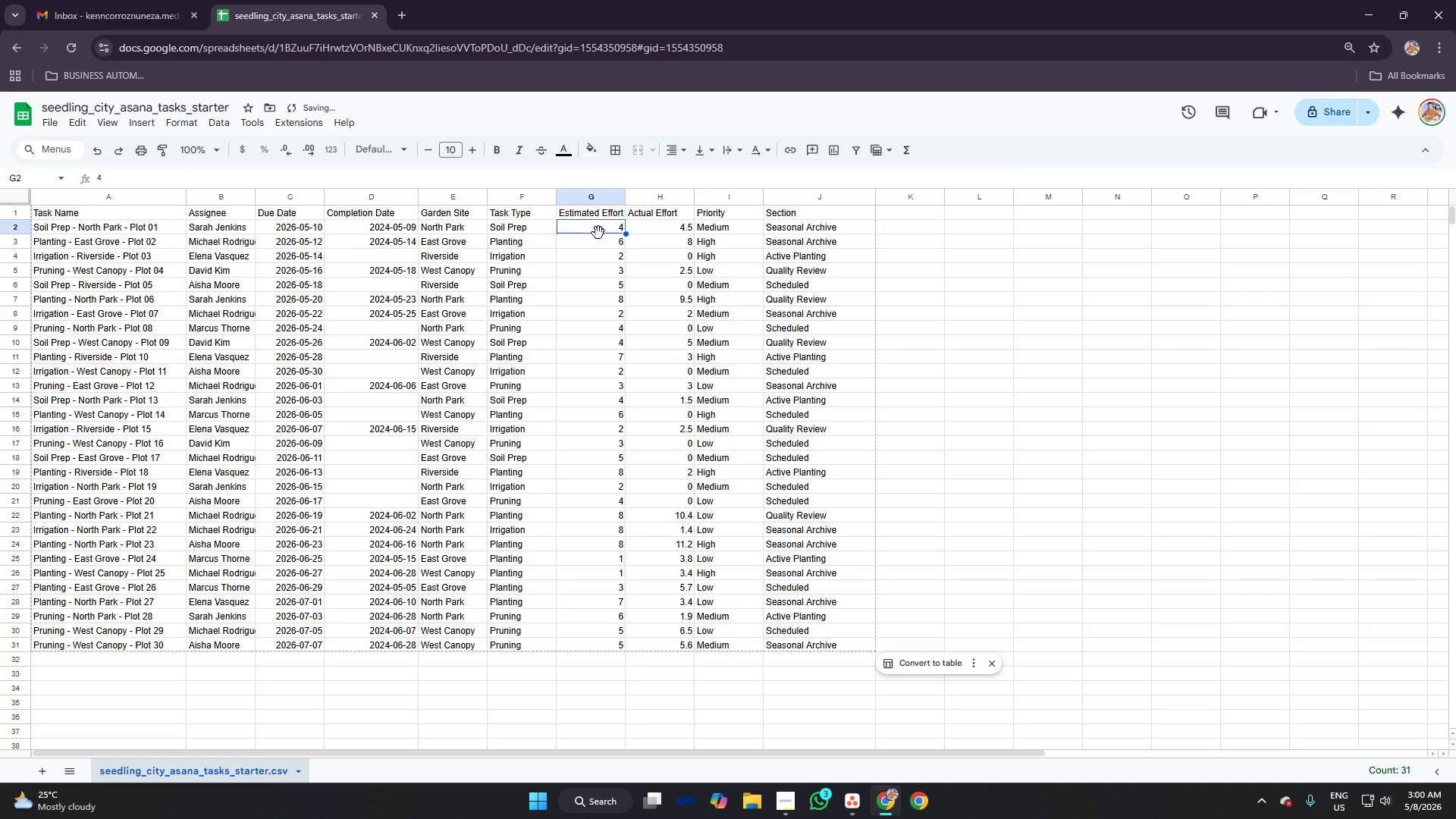 
left_click([844, 793])
 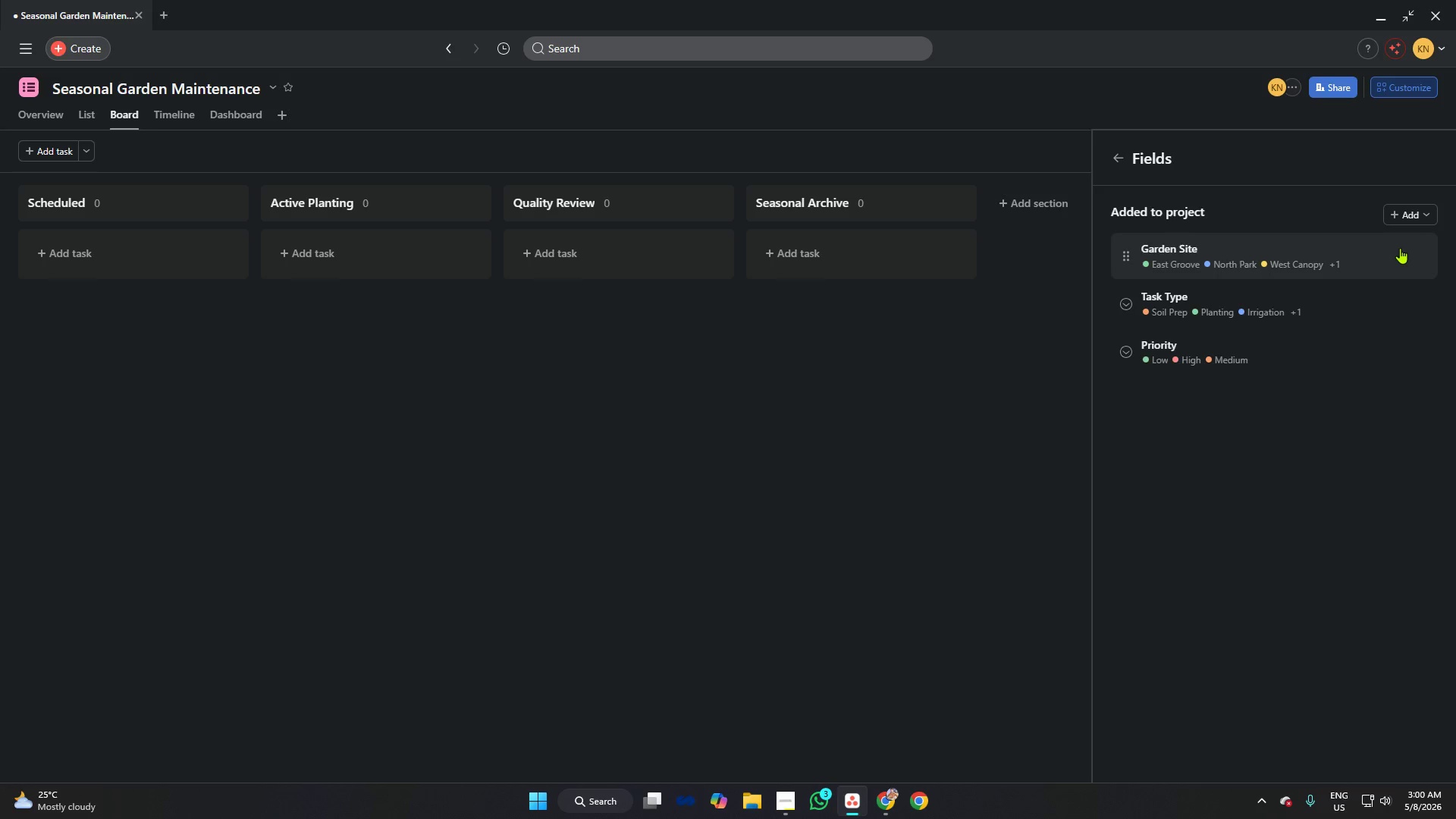 
left_click([1417, 212])
 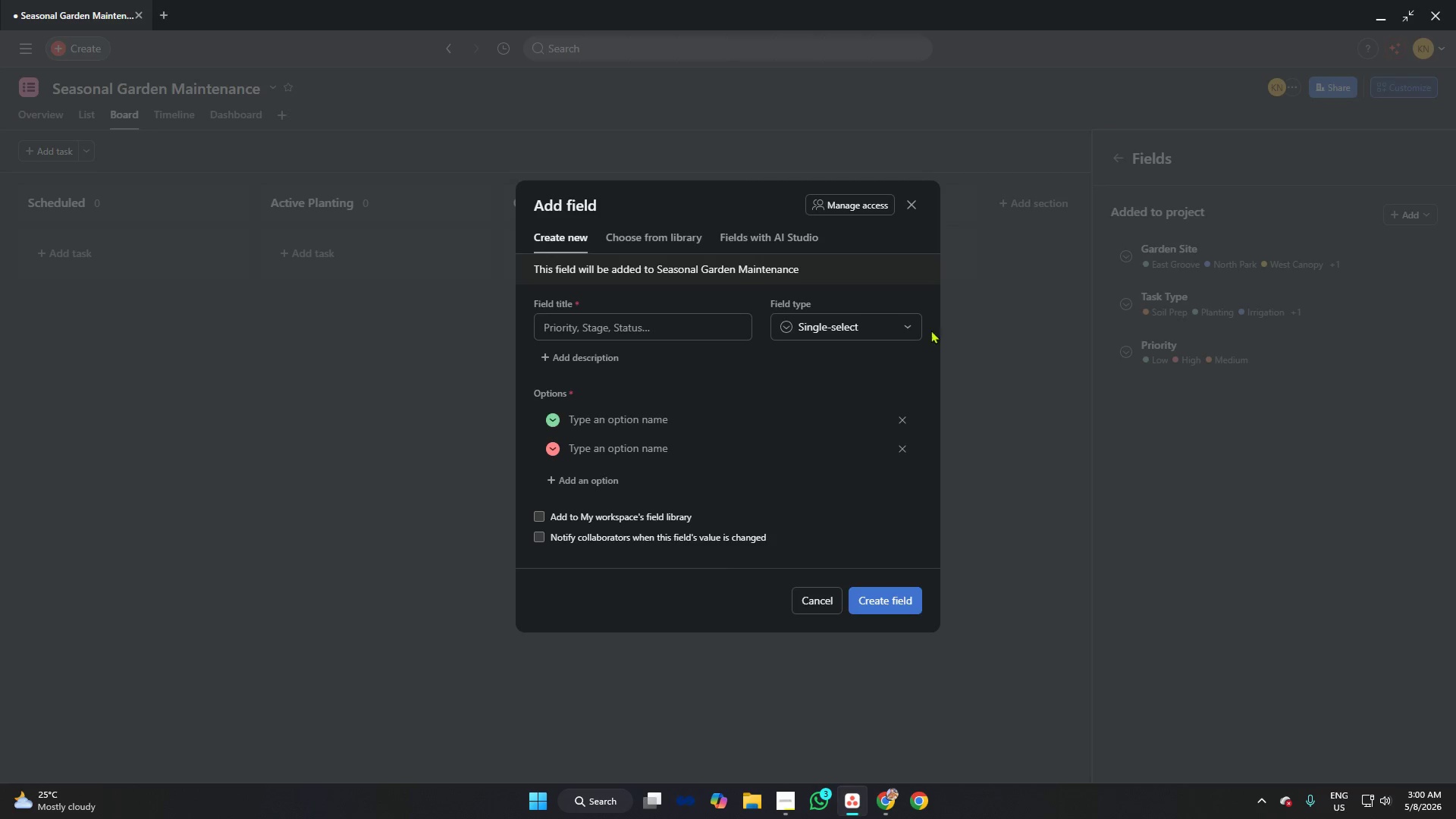 
left_click([652, 327])
 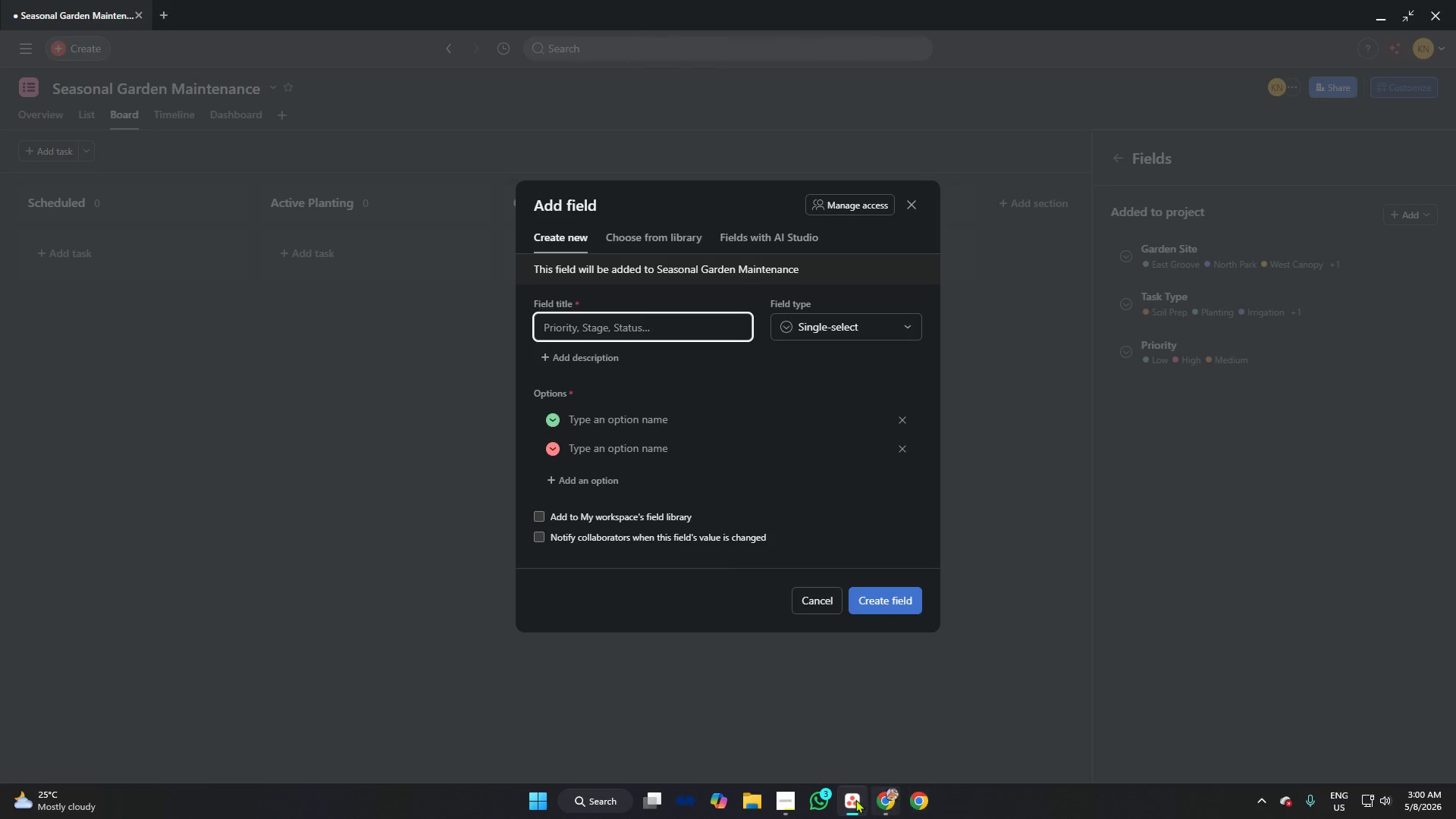 
mouse_move([871, 780])
 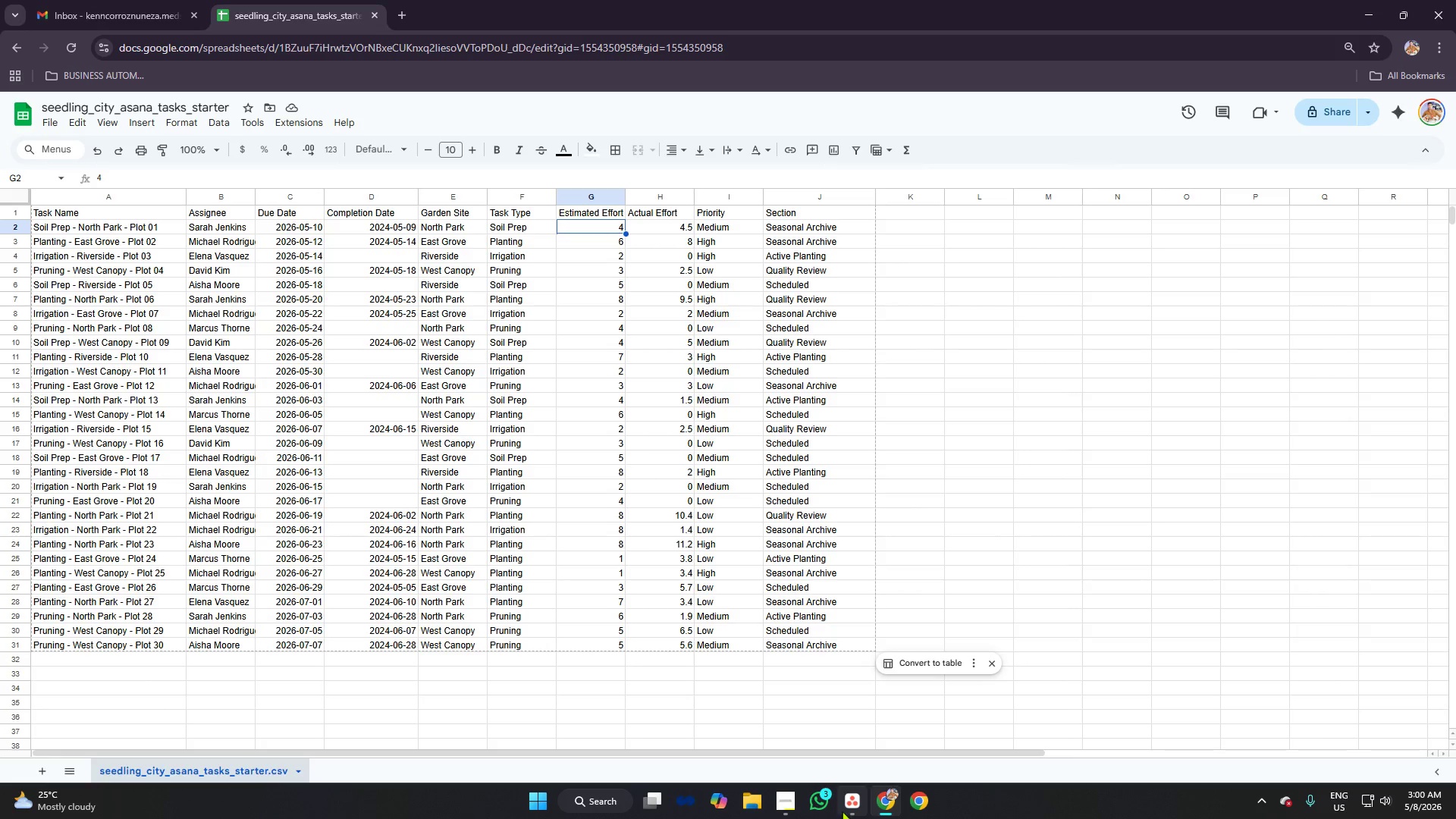 
left_click([854, 802])
 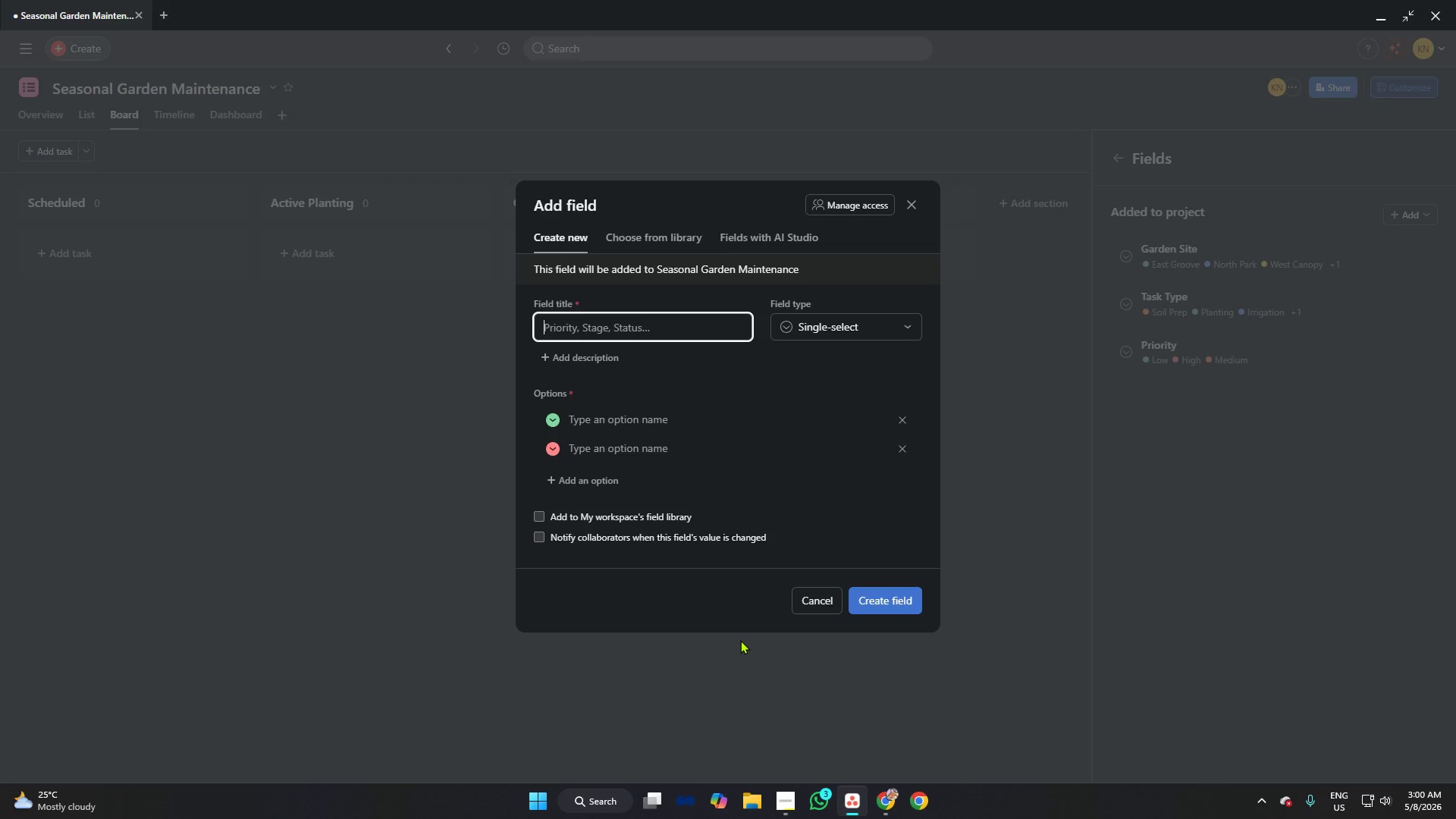 
type(Estimated Effort)
 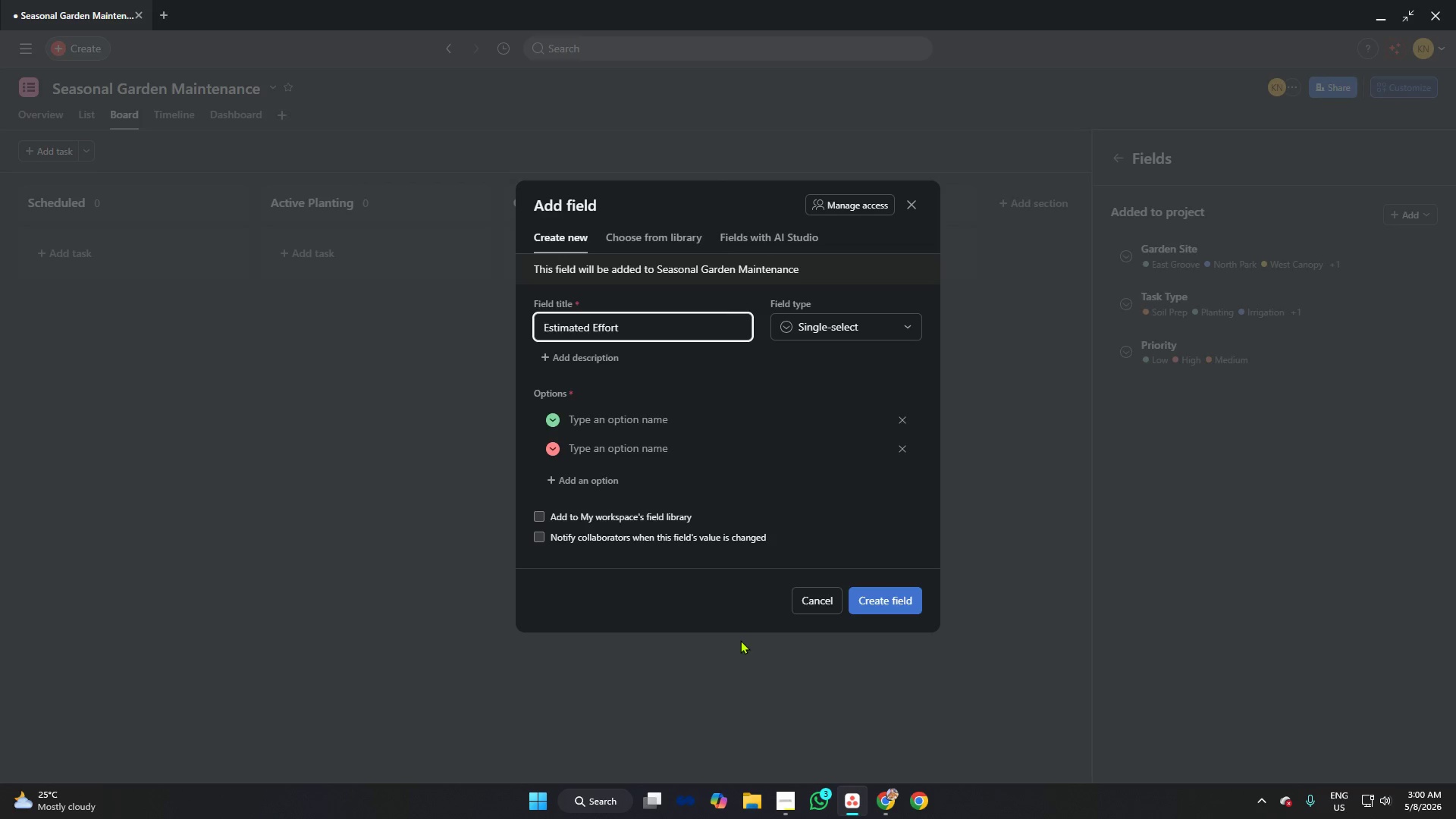 
left_click([833, 526])
 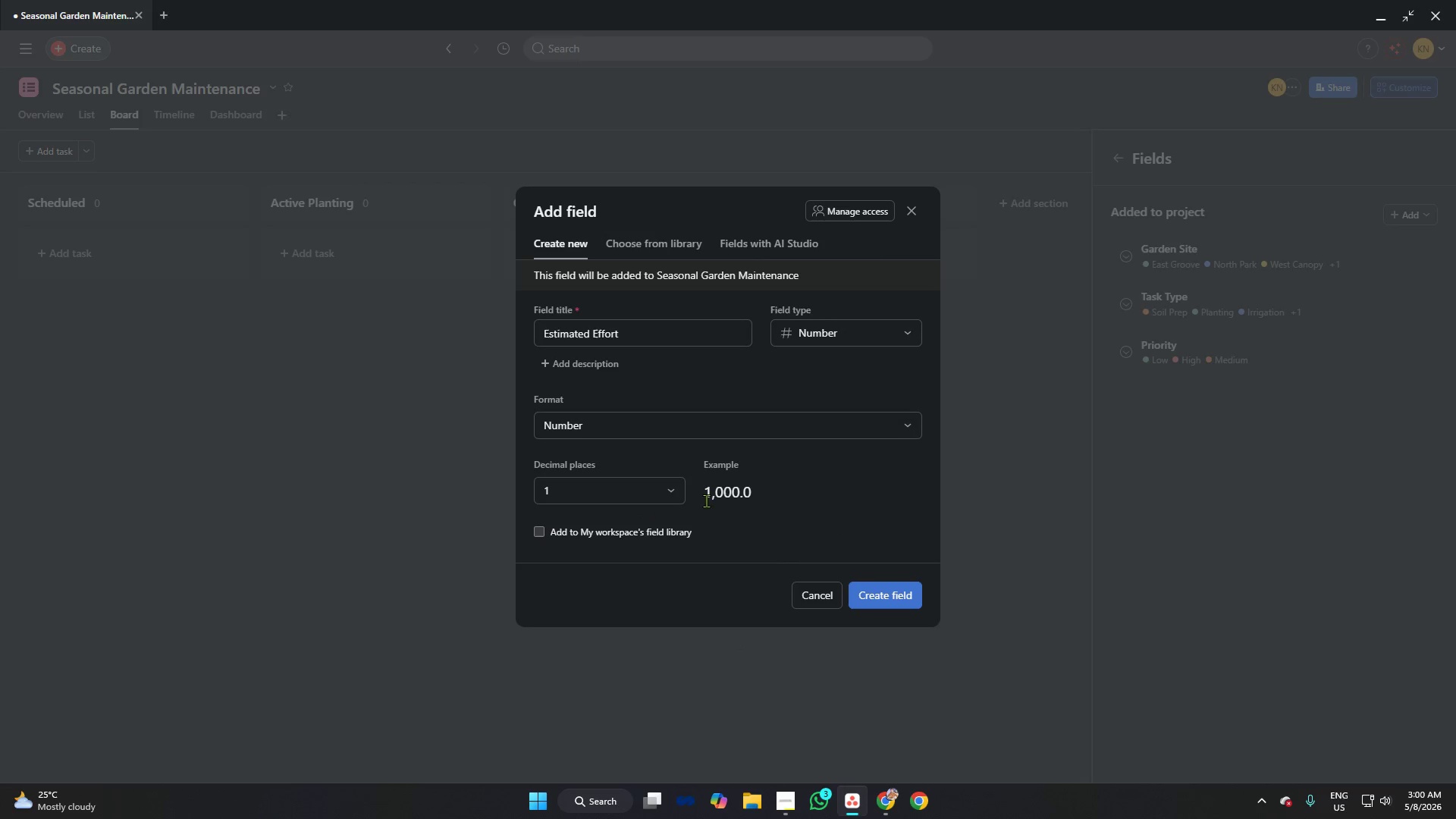 
wait(8.62)
 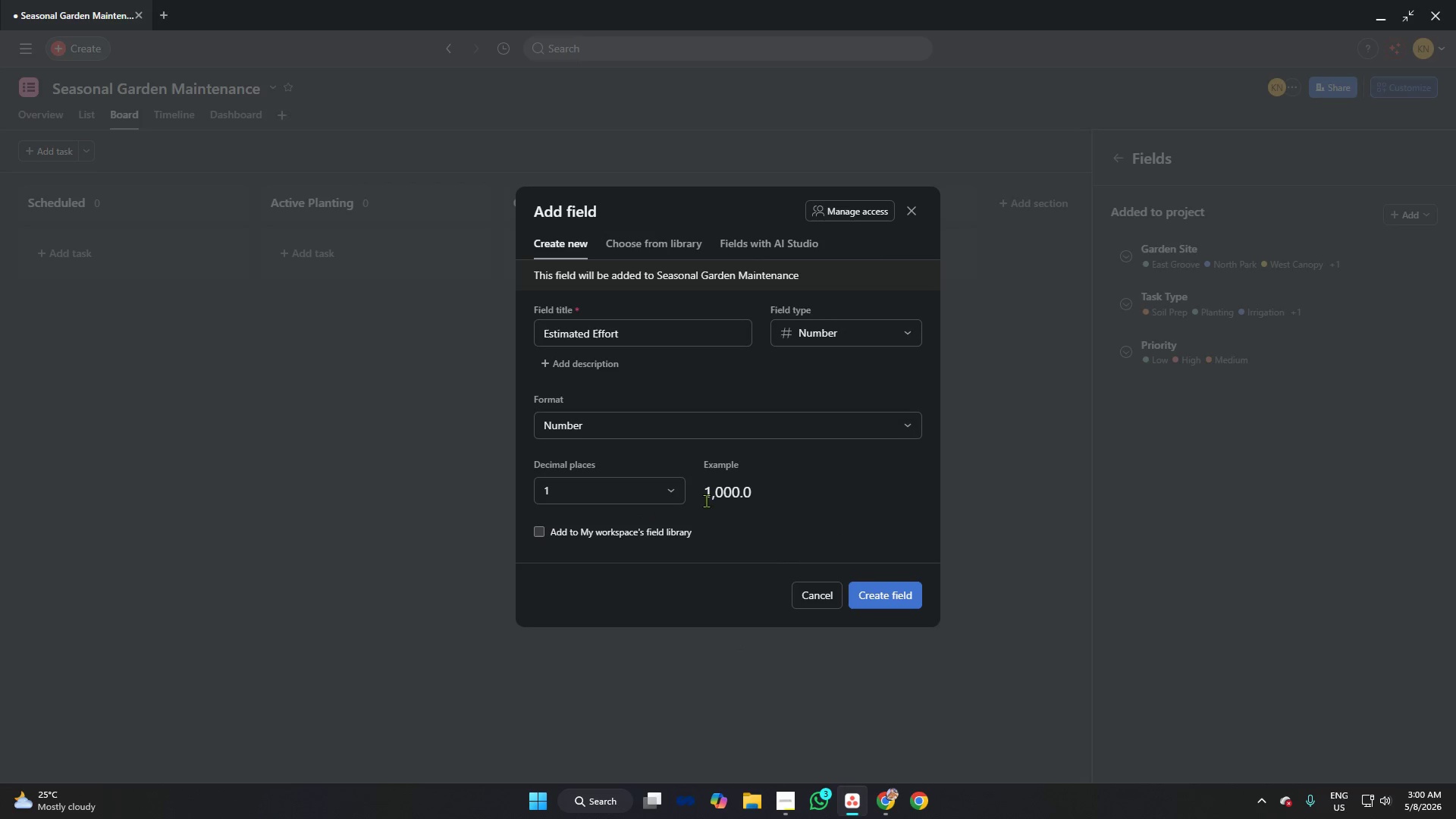 
left_click([651, 489])
 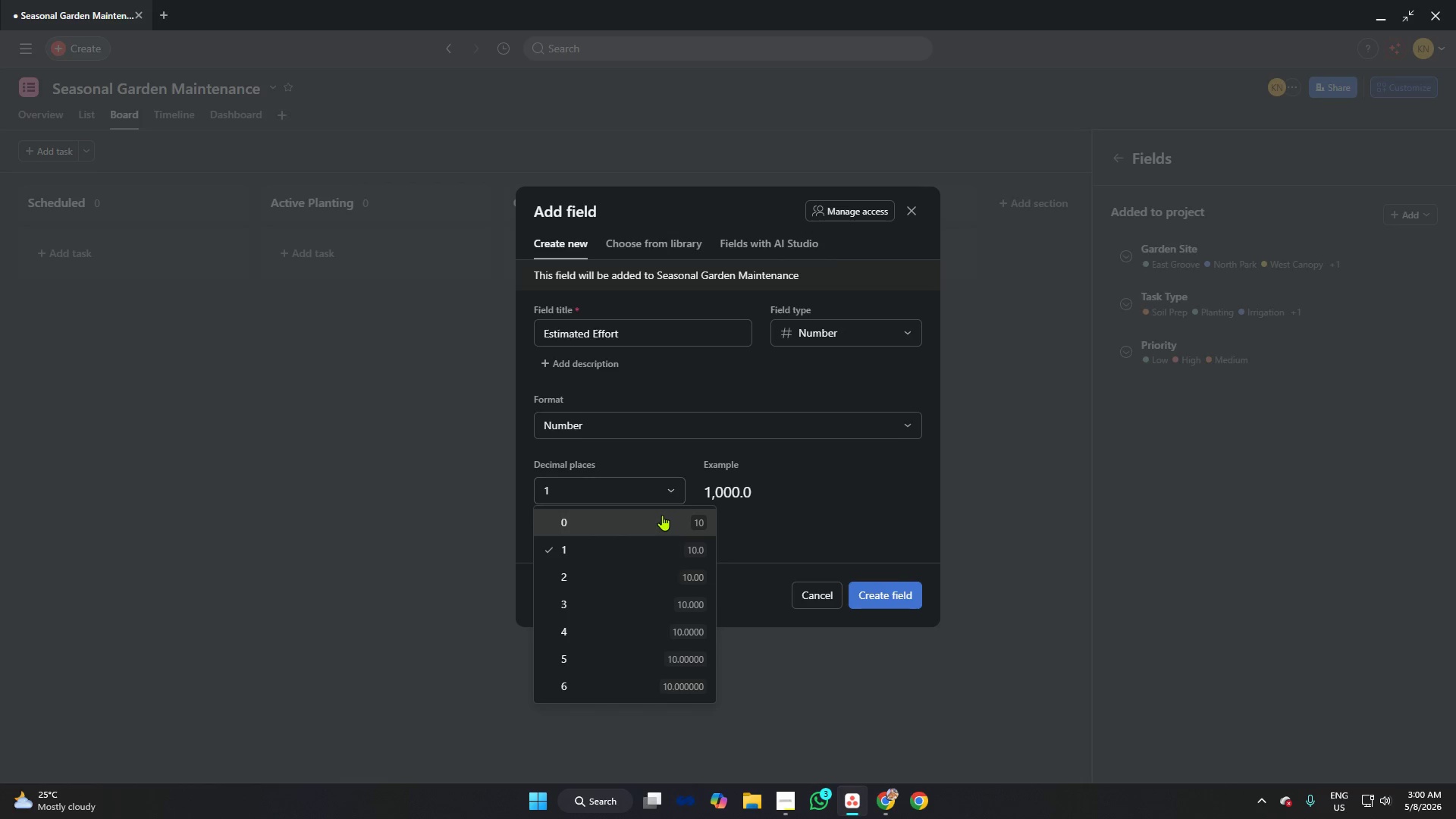 
left_click([662, 515])
 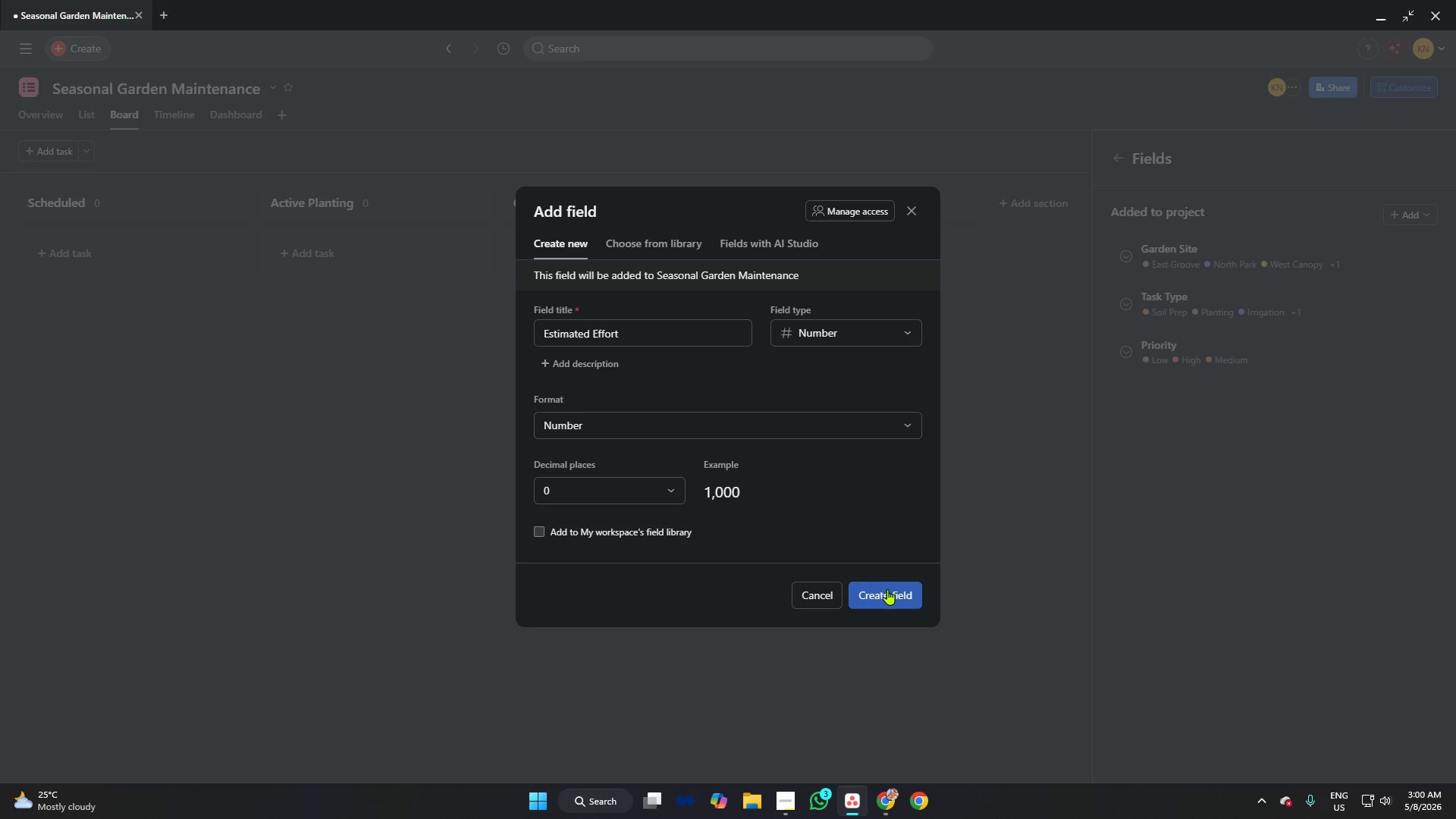 
left_click([887, 589])